 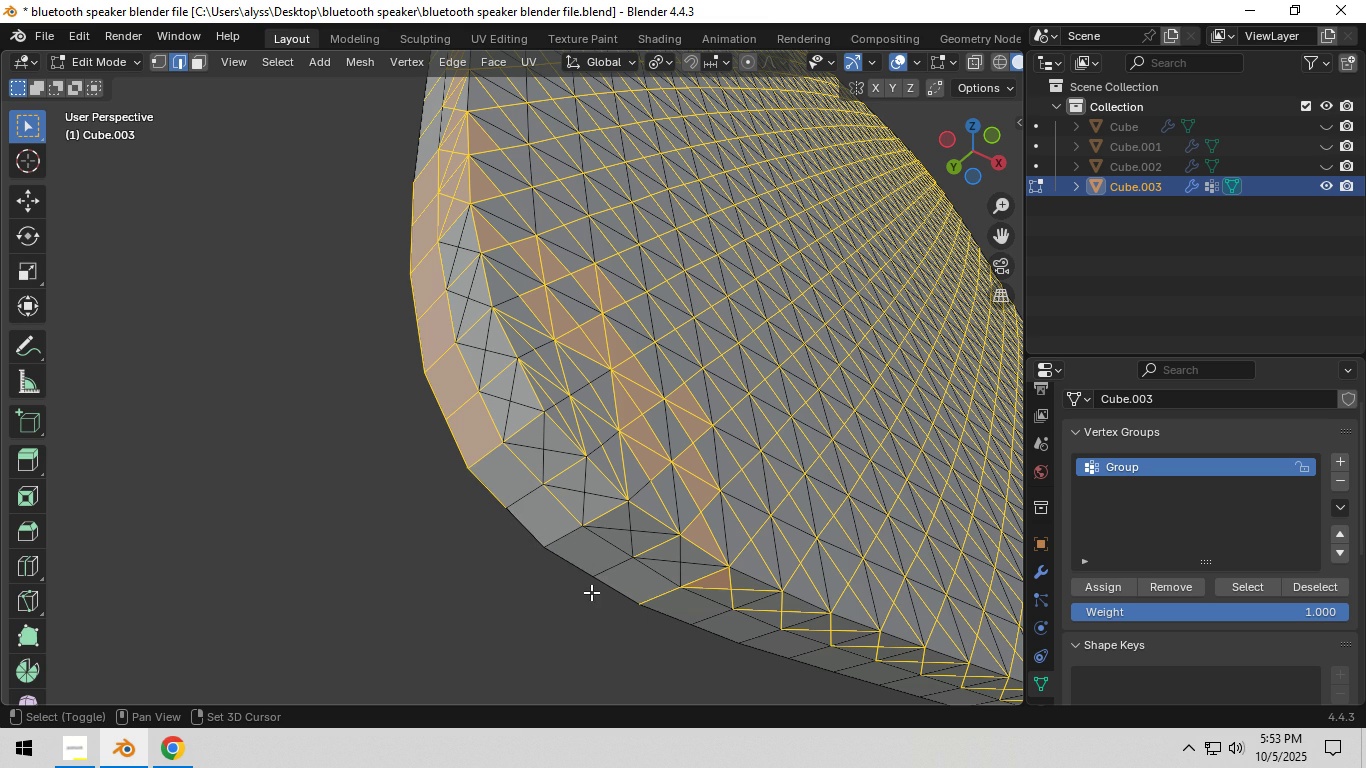 
left_click([655, 601])
 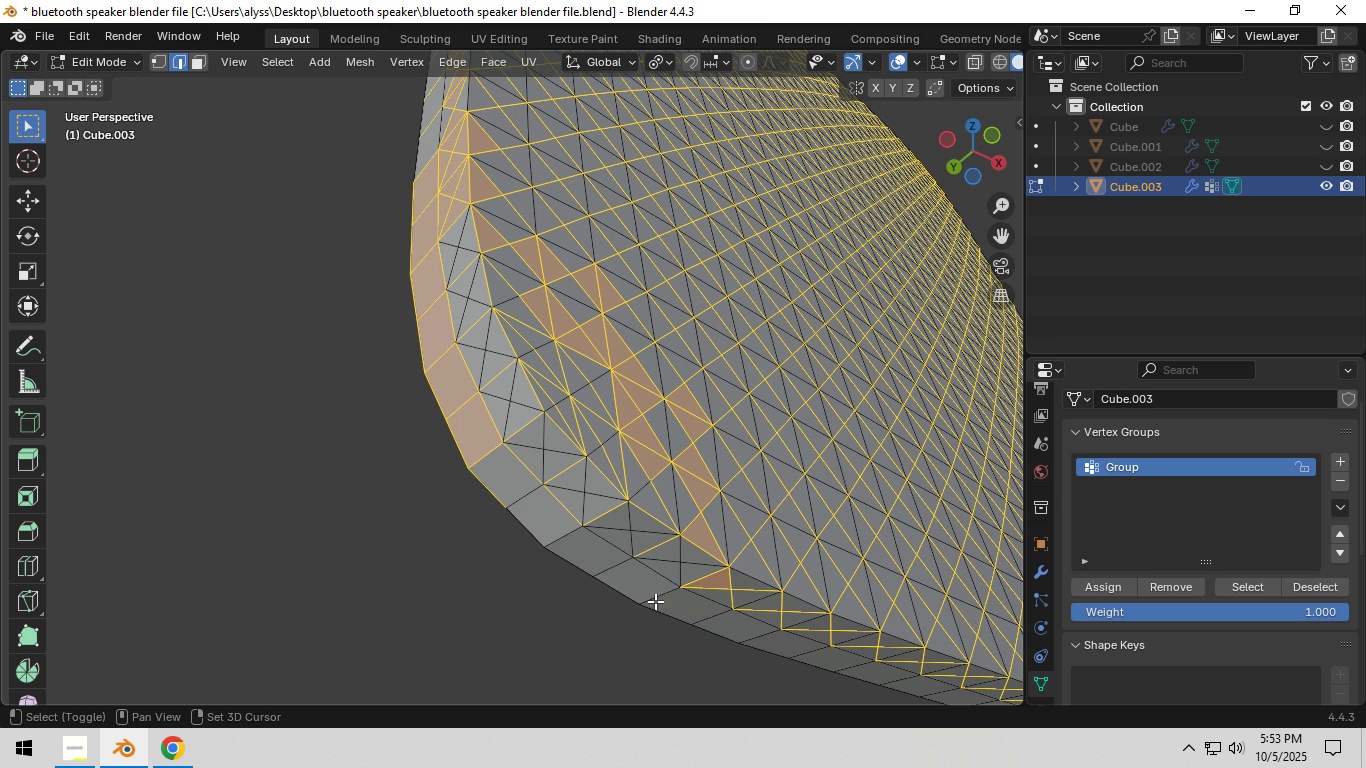 
key(Shift+ShiftLeft)
 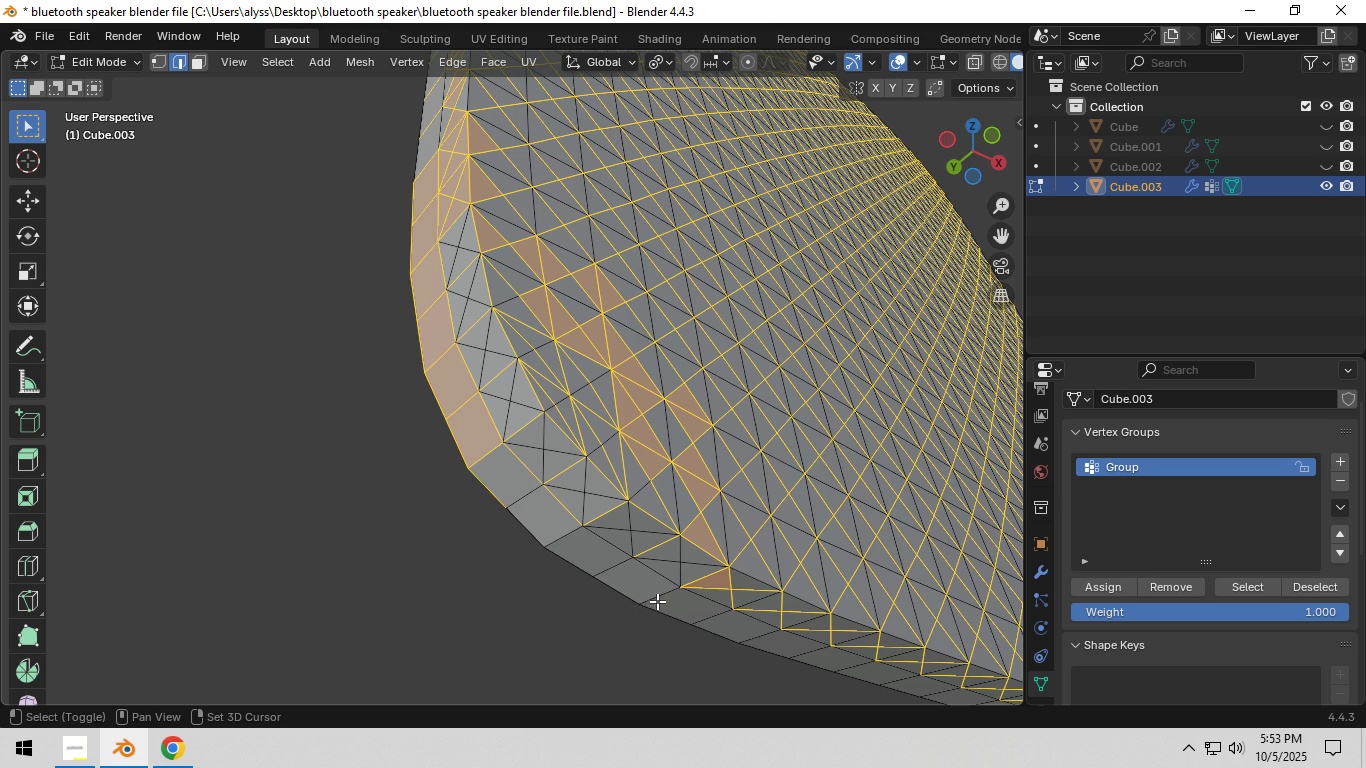 
key(Shift+ShiftLeft)
 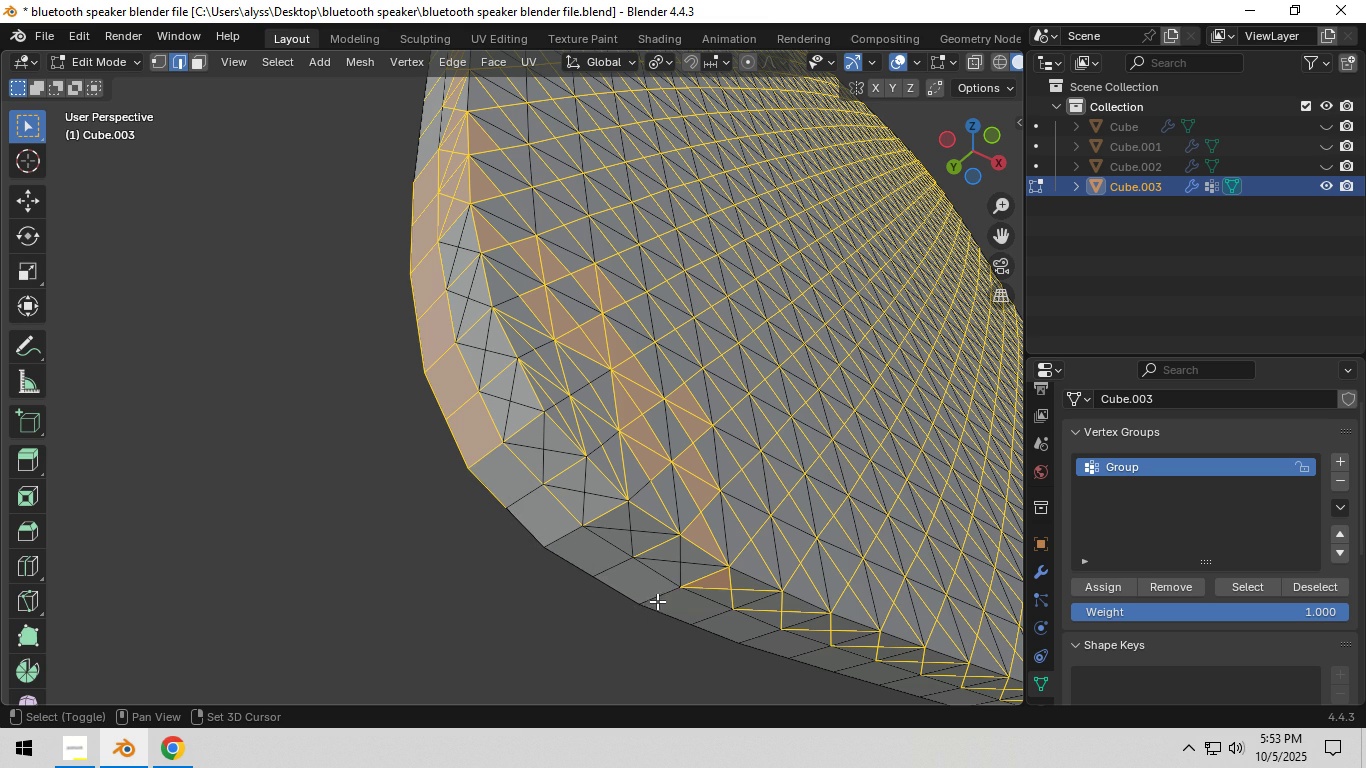 
key(Shift+ShiftLeft)
 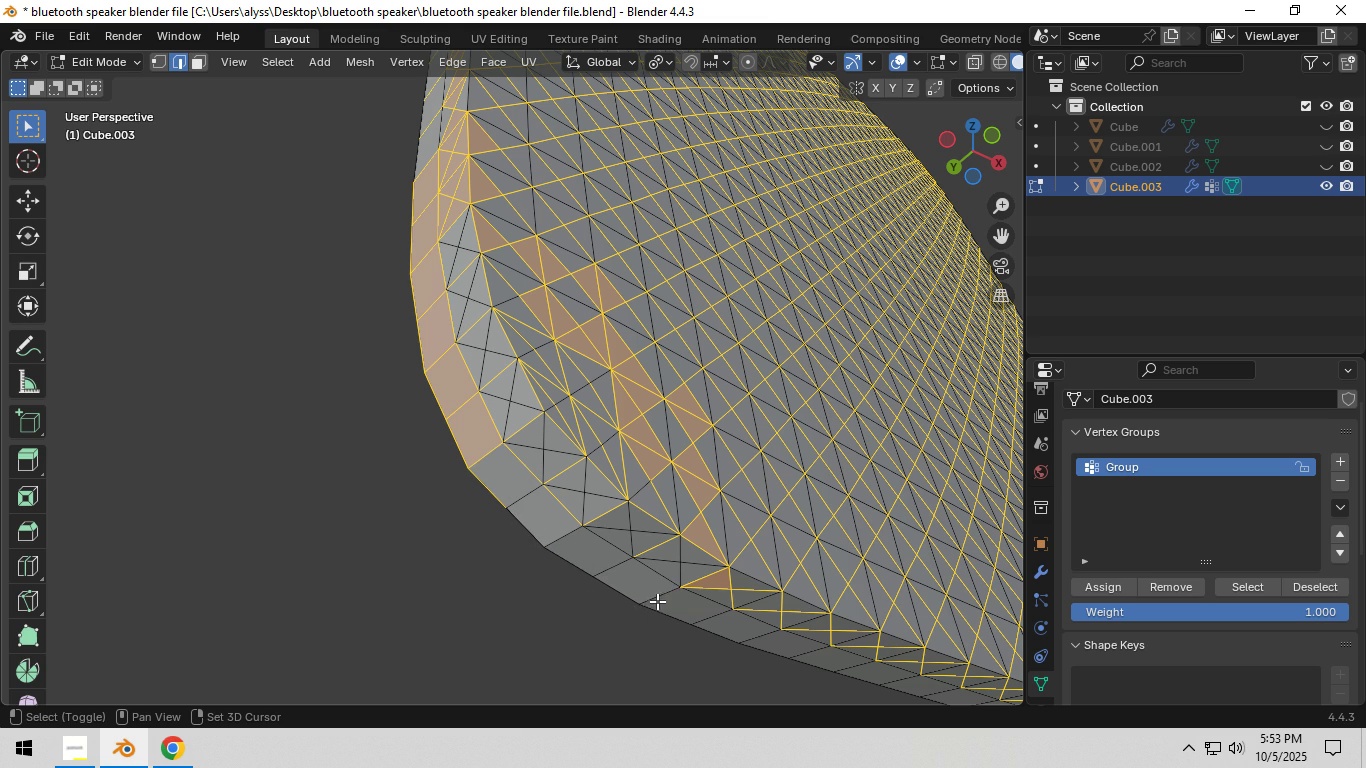 
key(Shift+ShiftLeft)